 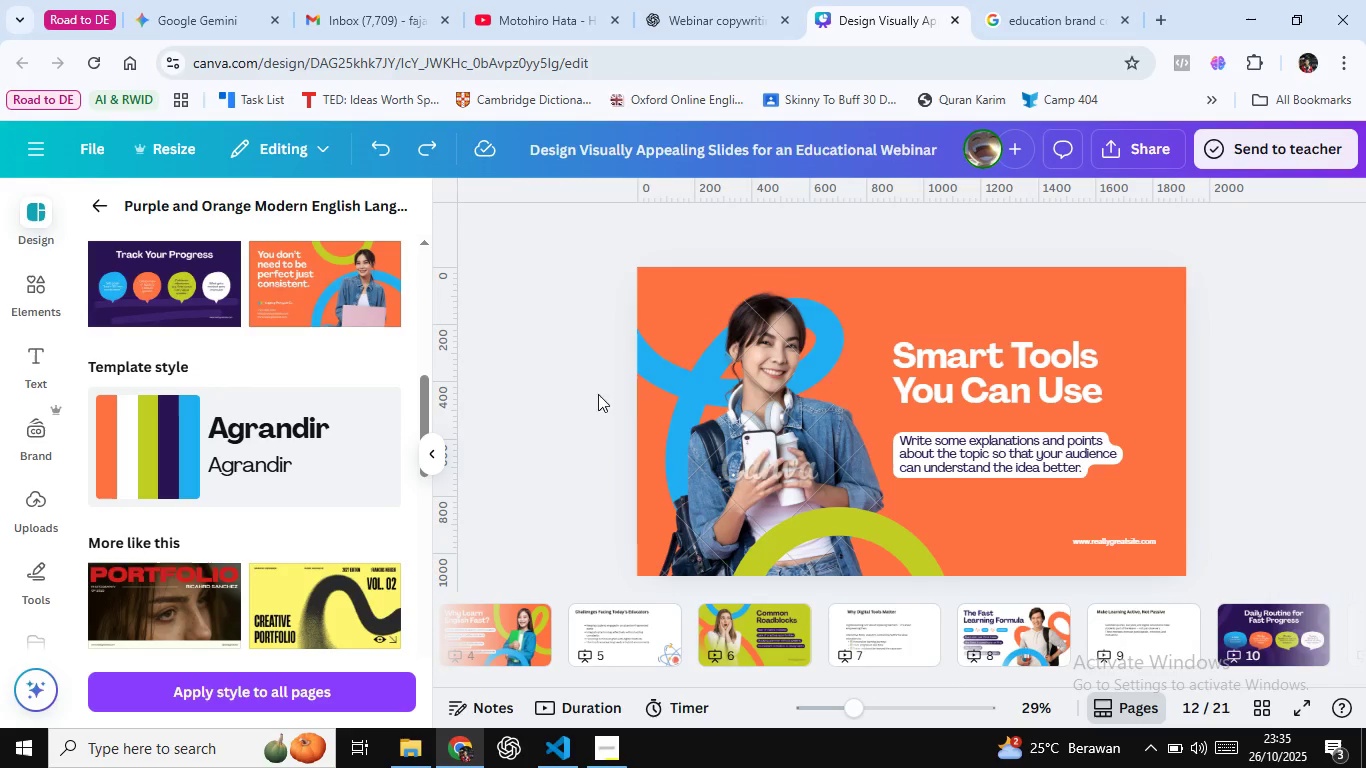 
scroll: coordinate [349, 376], scroll_direction: up, amount: 5.0
 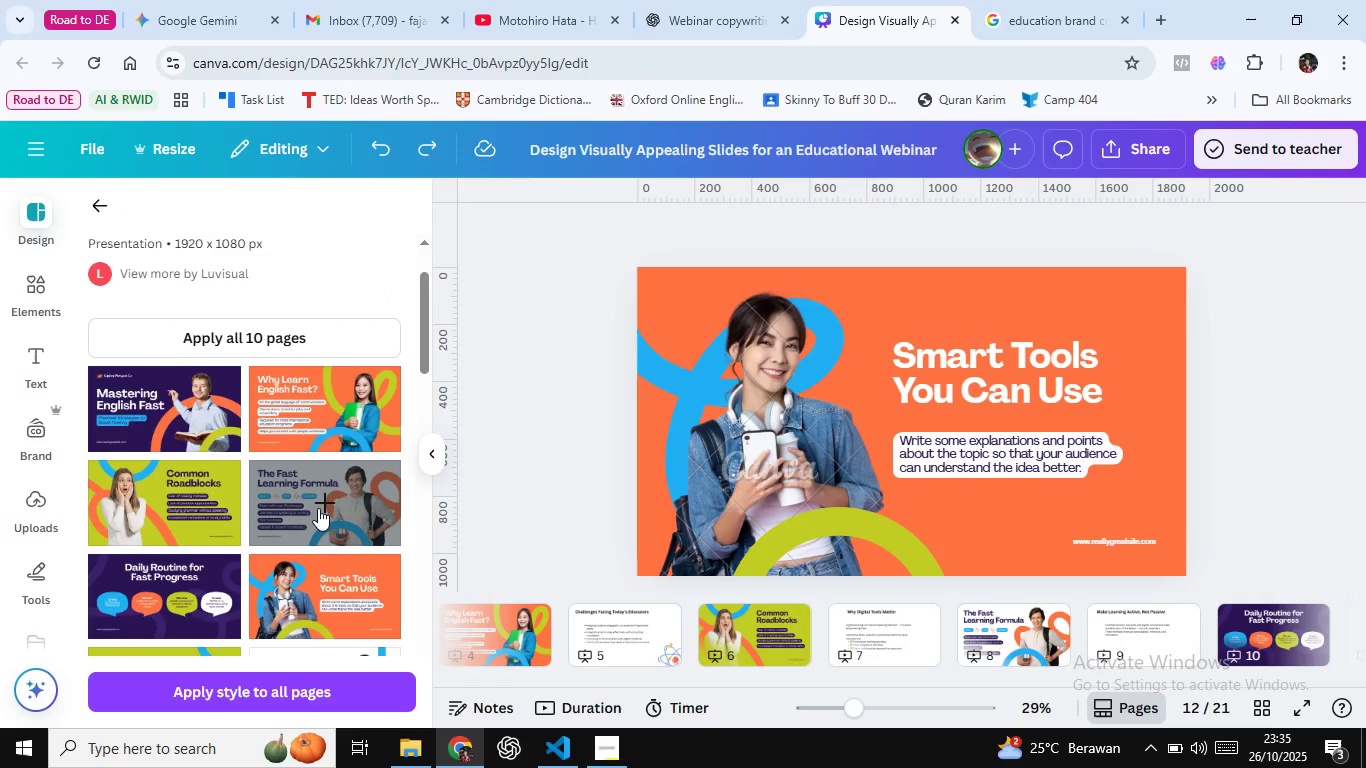 
scroll: coordinate [47, 560], scroll_direction: down, amount: 14.0
 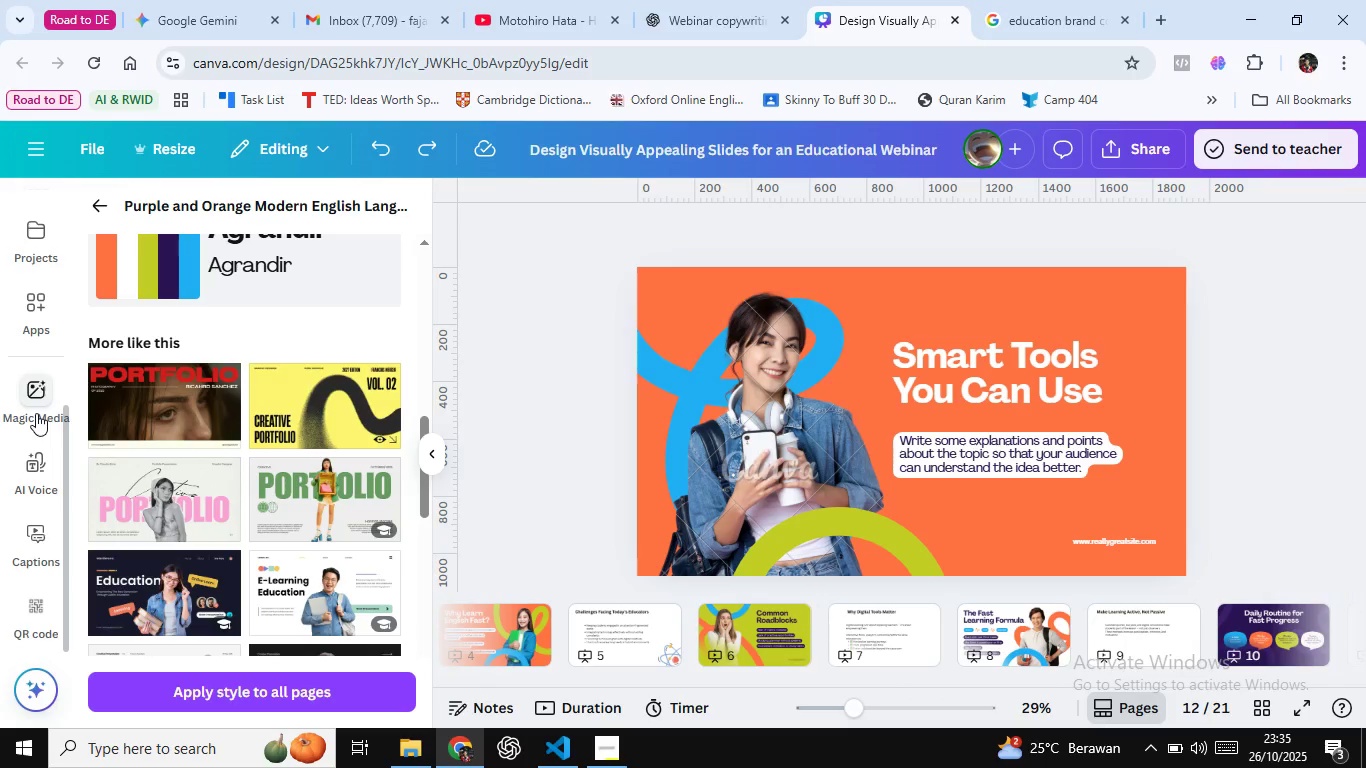 
left_click([36, 413])
 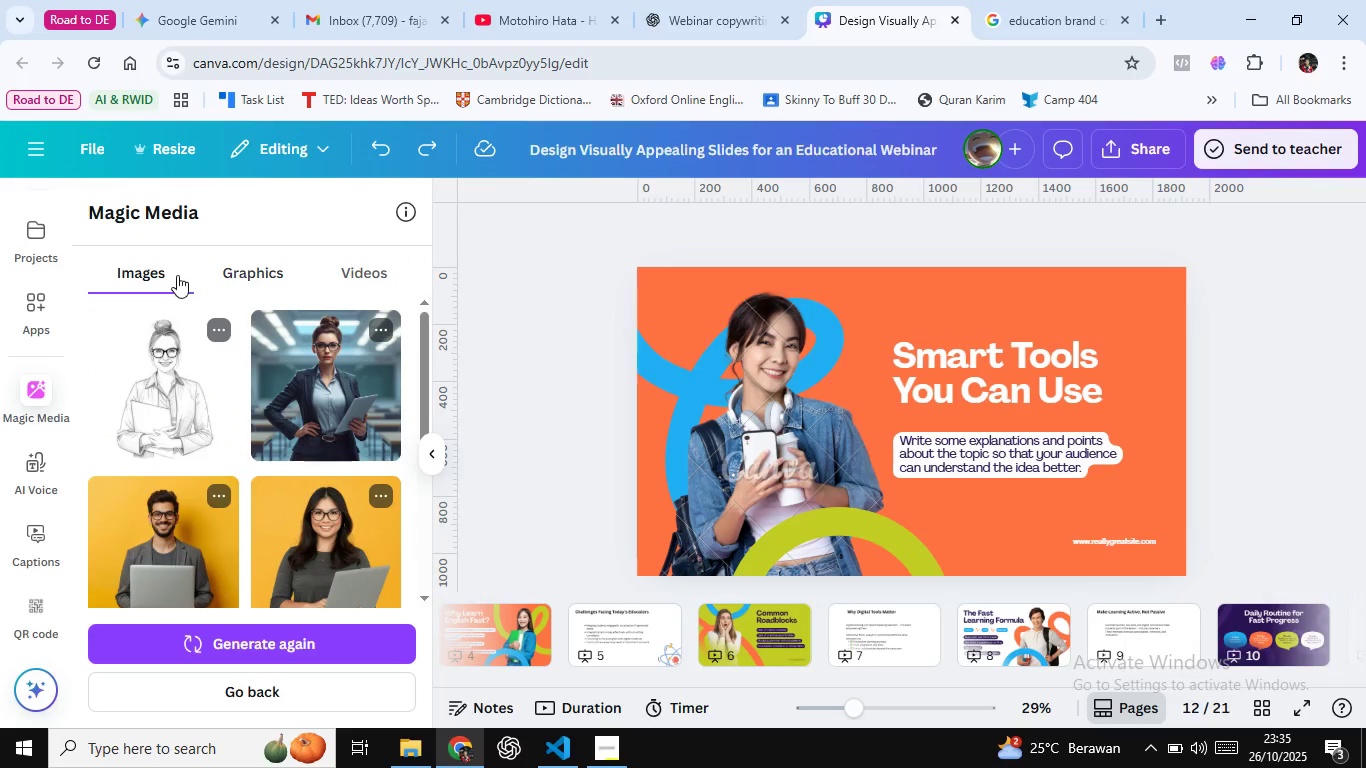 
left_click([174, 275])
 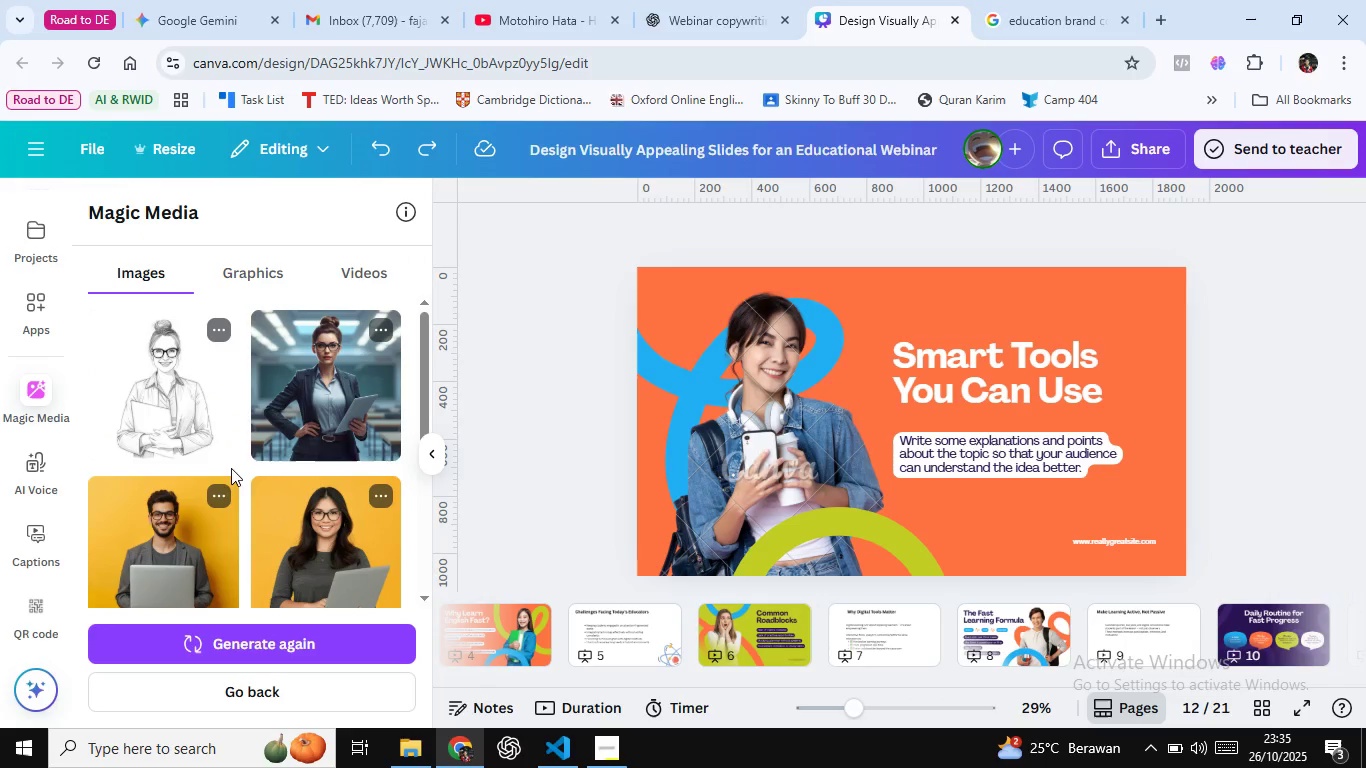 
scroll: coordinate [231, 468], scroll_direction: up, amount: 8.0
 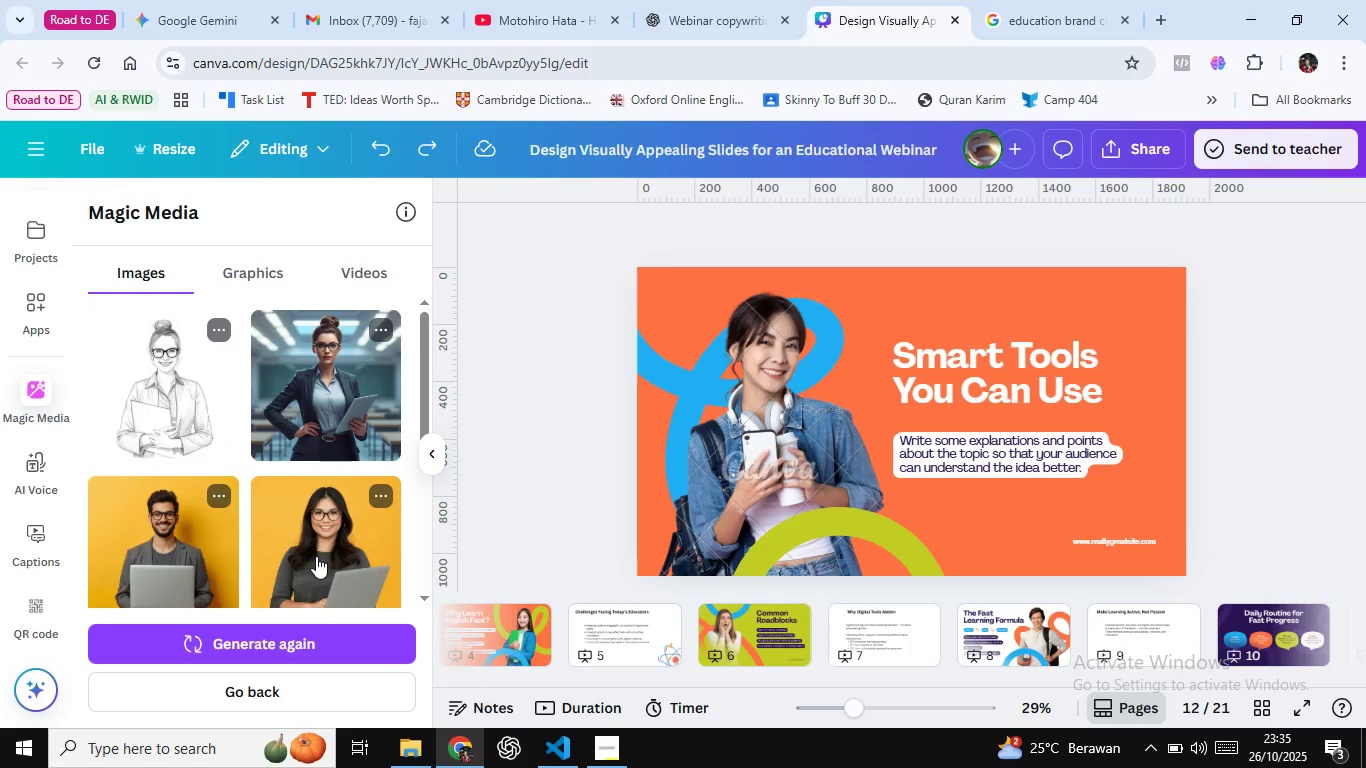 
left_click([316, 556])
 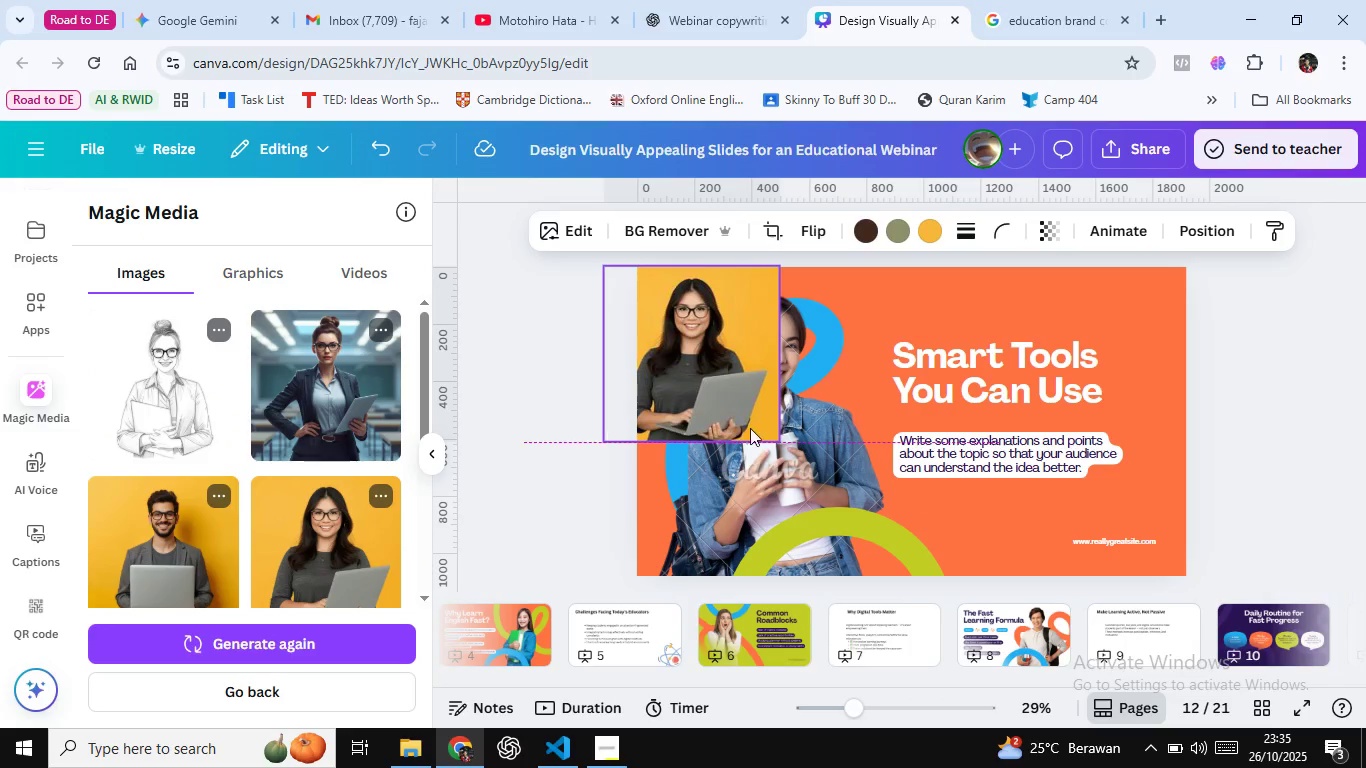 
left_click([795, 488])
 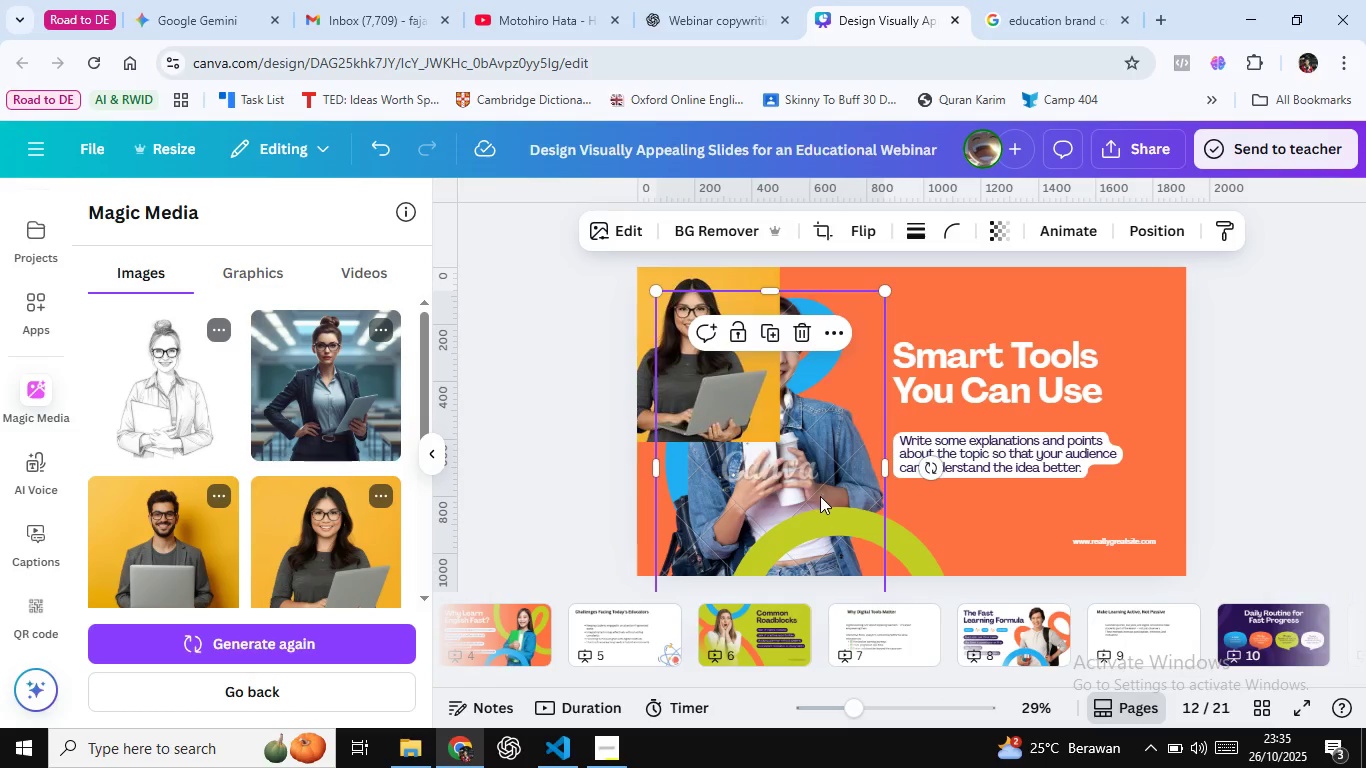 
key(Delete)
 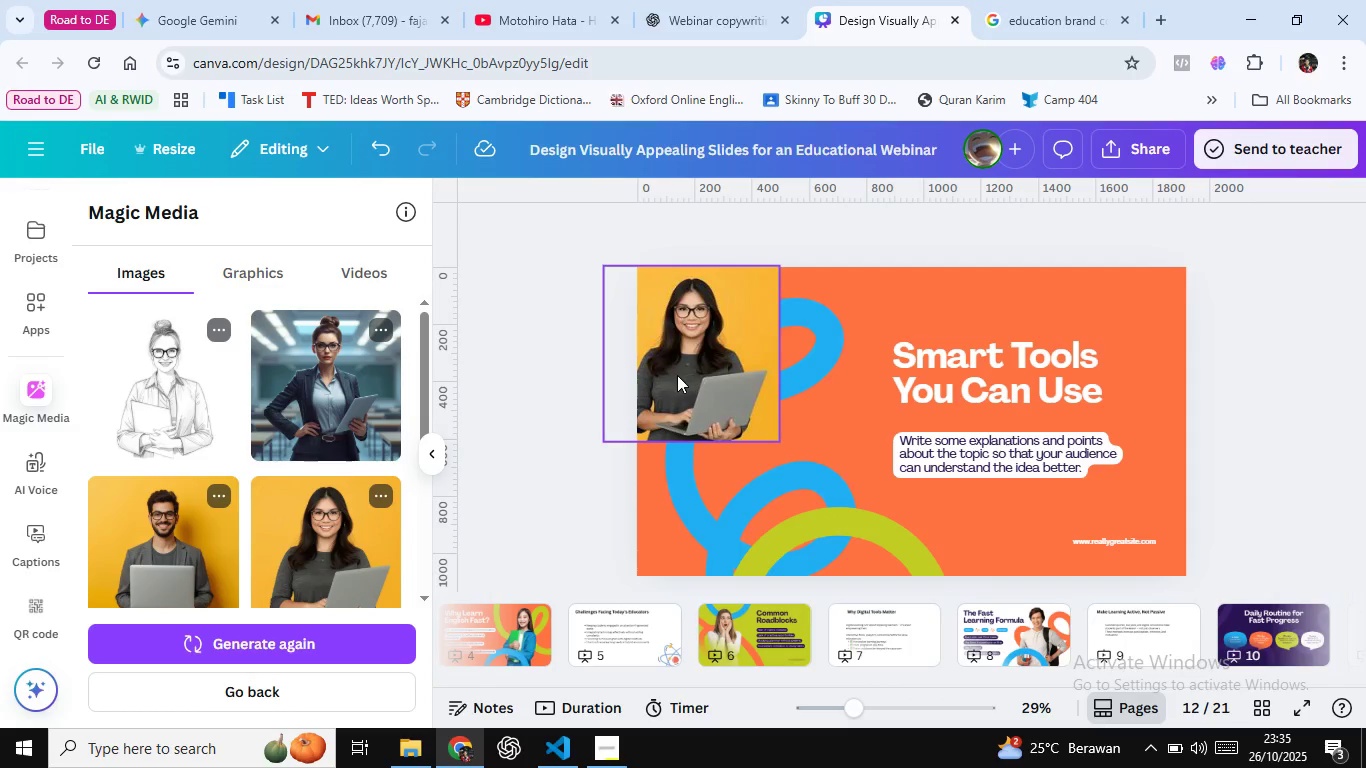 
left_click([677, 375])
 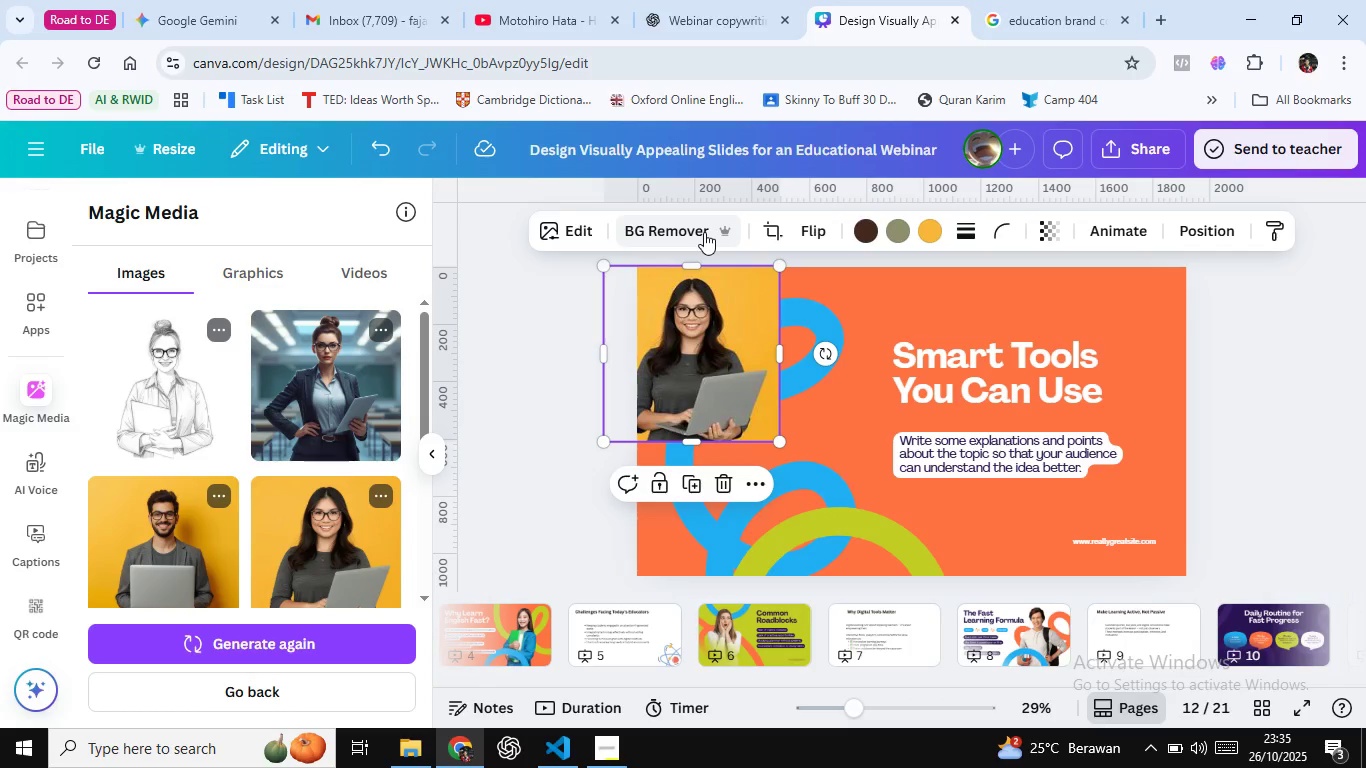 
left_click([704, 232])